 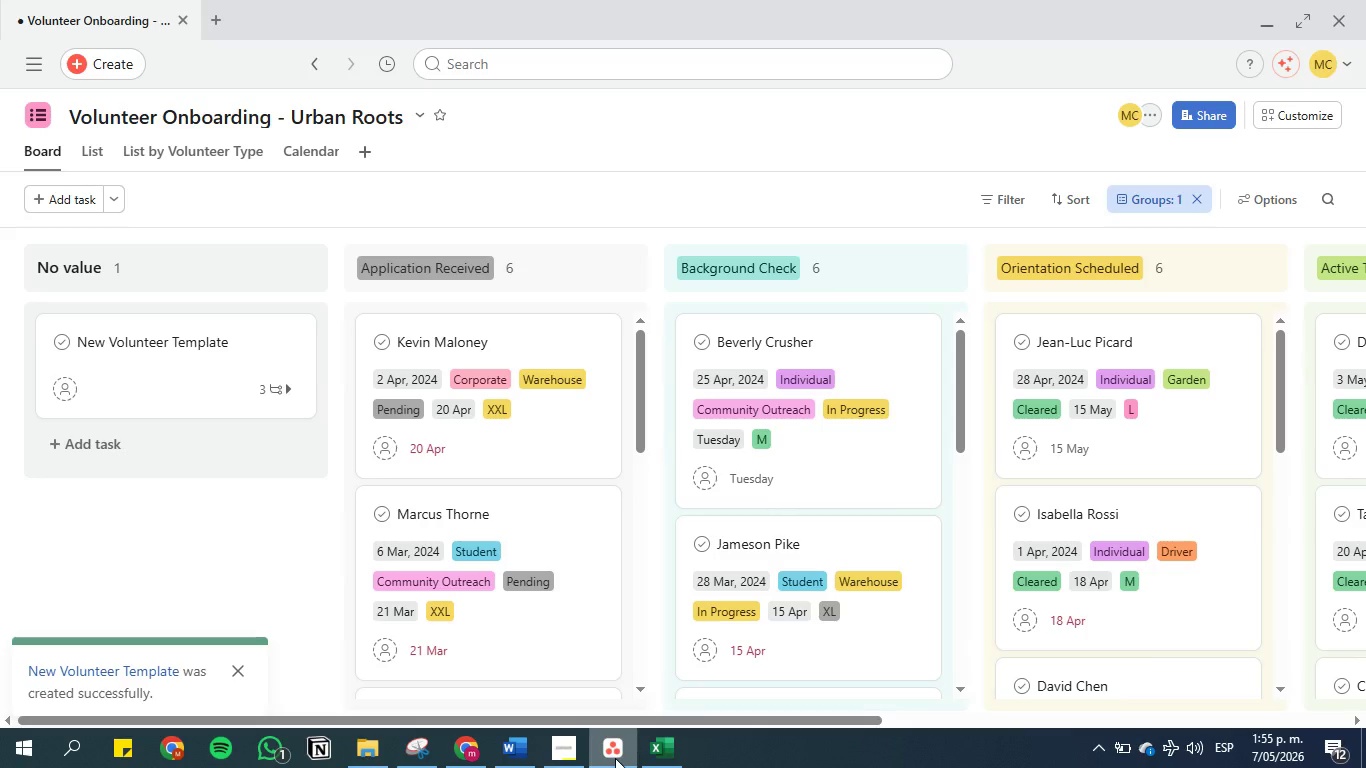 
left_click([304, 267])
 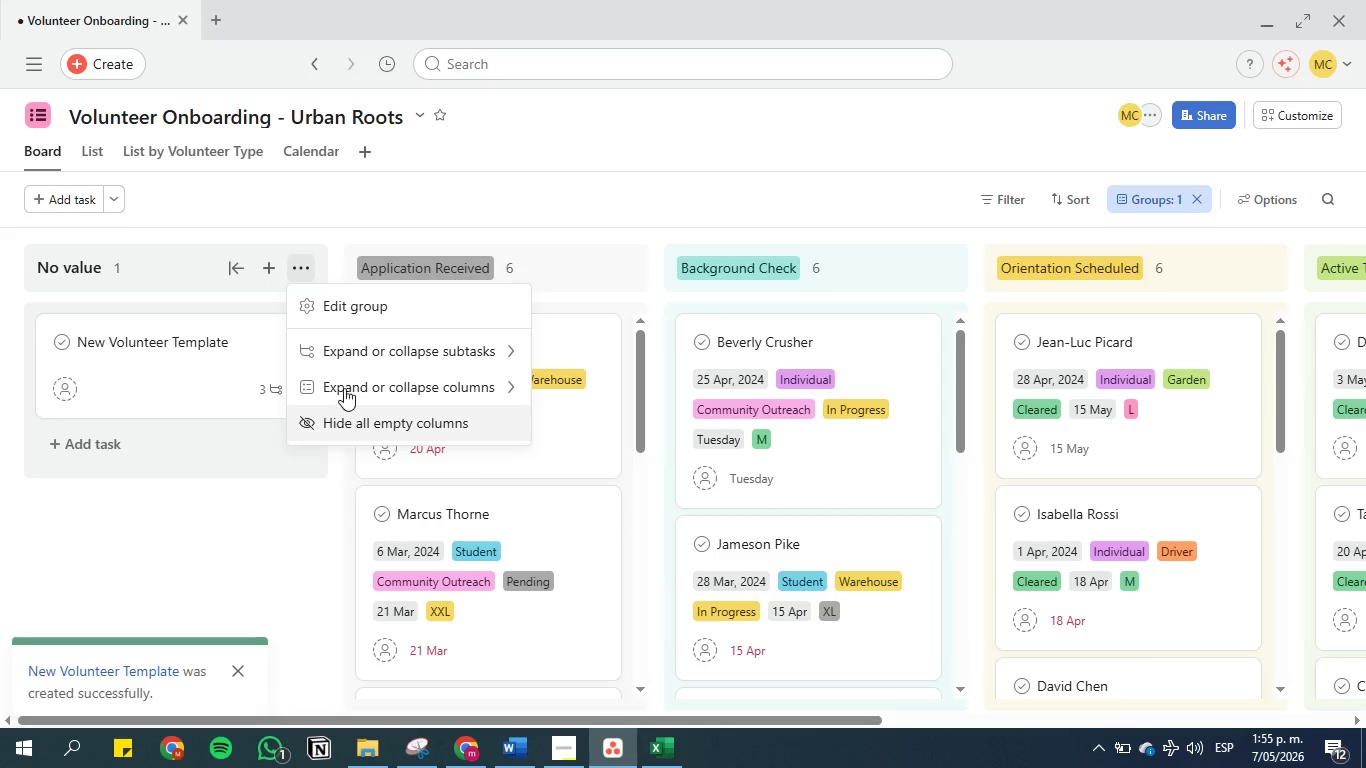 
left_click([309, 203])
 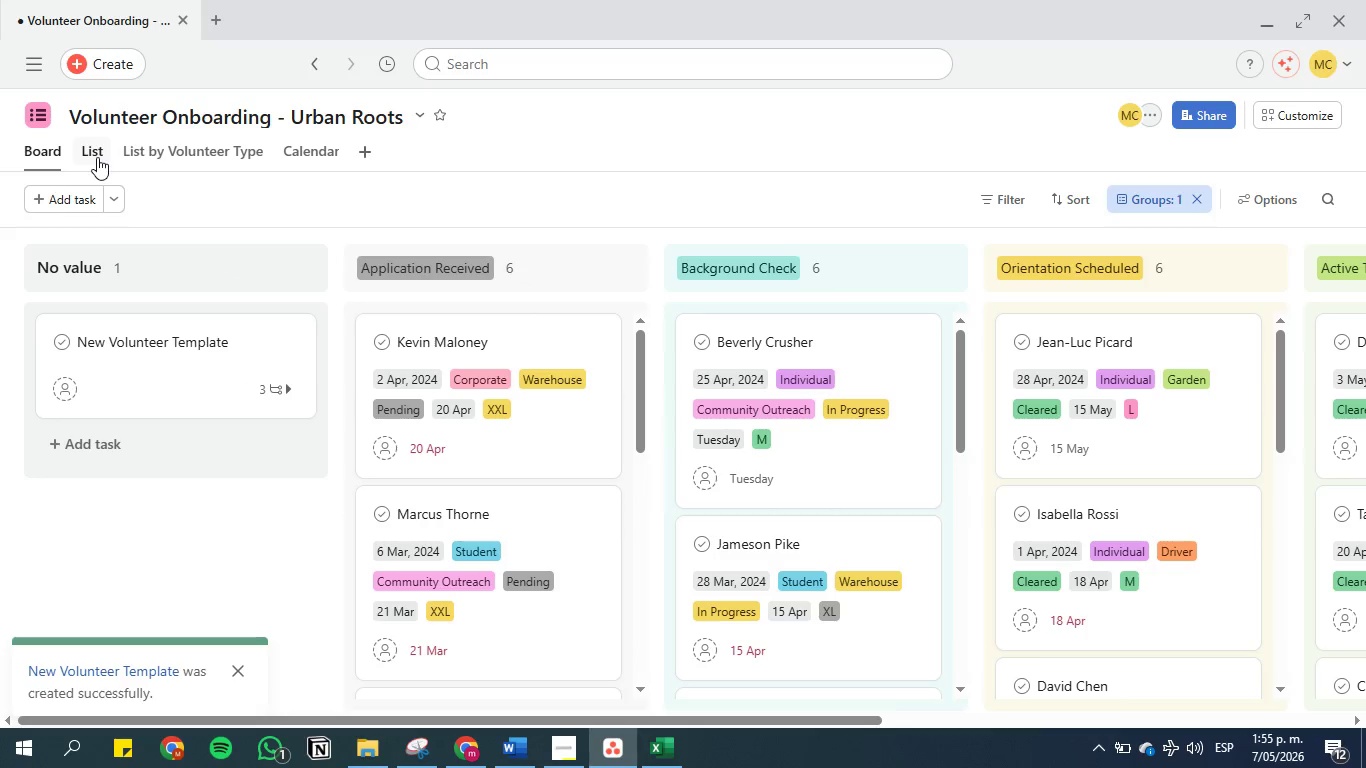 
left_click([97, 157])
 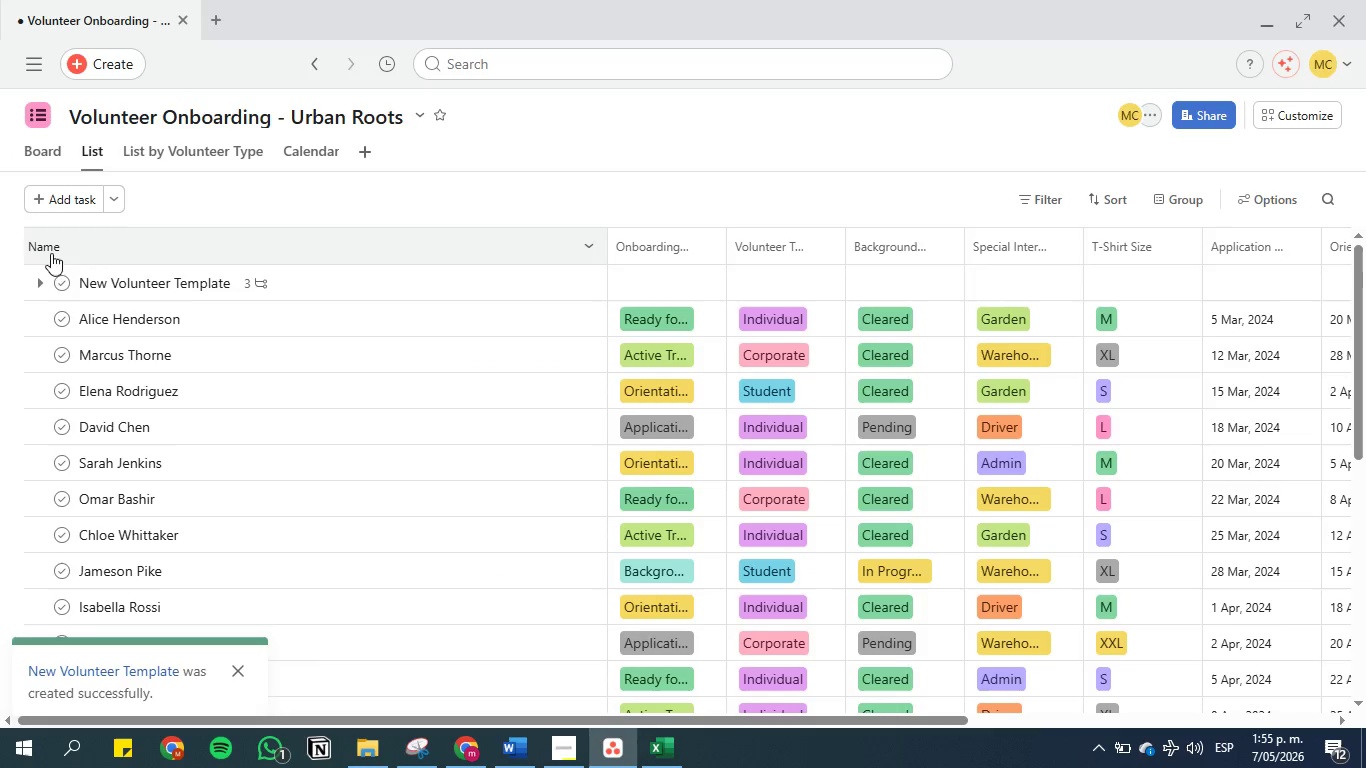 
right_click([15, 280])
 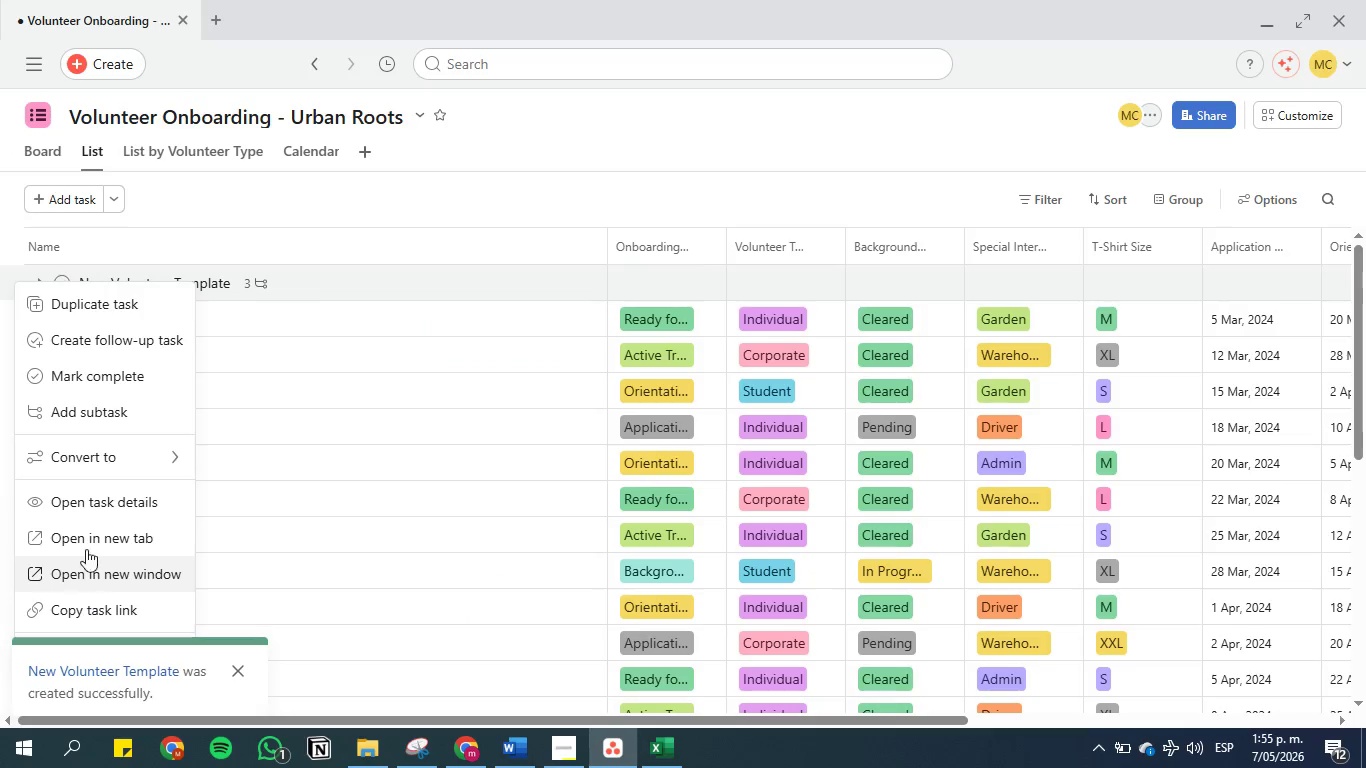 
scroll: coordinate [83, 452], scroll_direction: down, amount: 6.0
 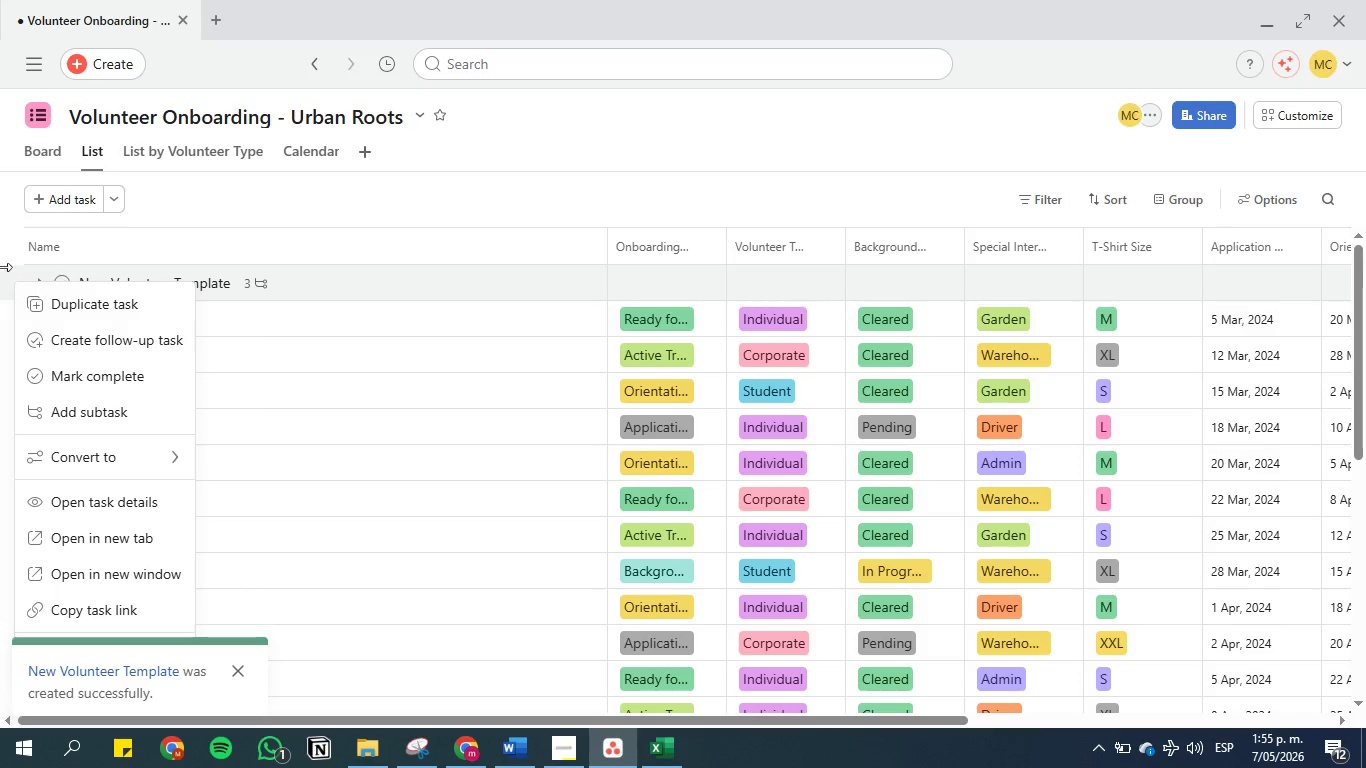 
left_click([2, 232])
 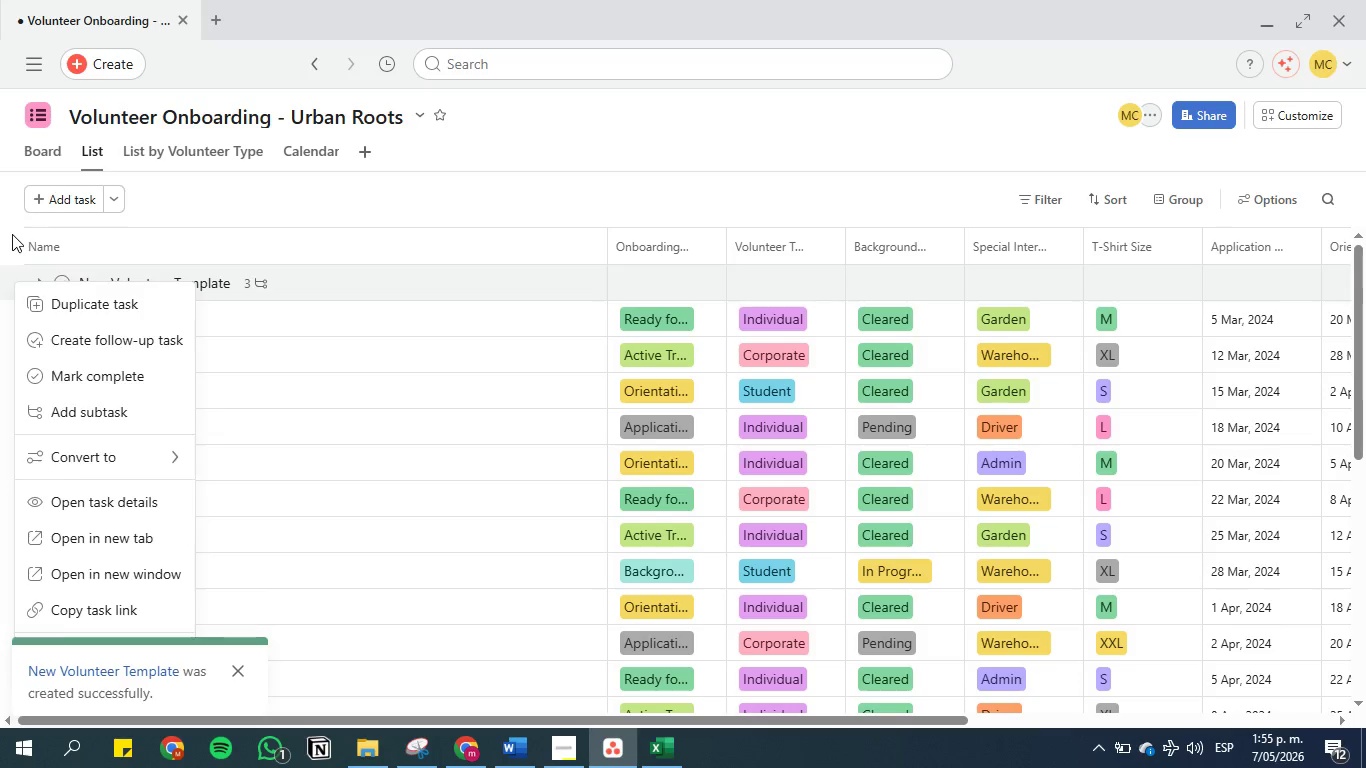 
left_click([12, 234])
 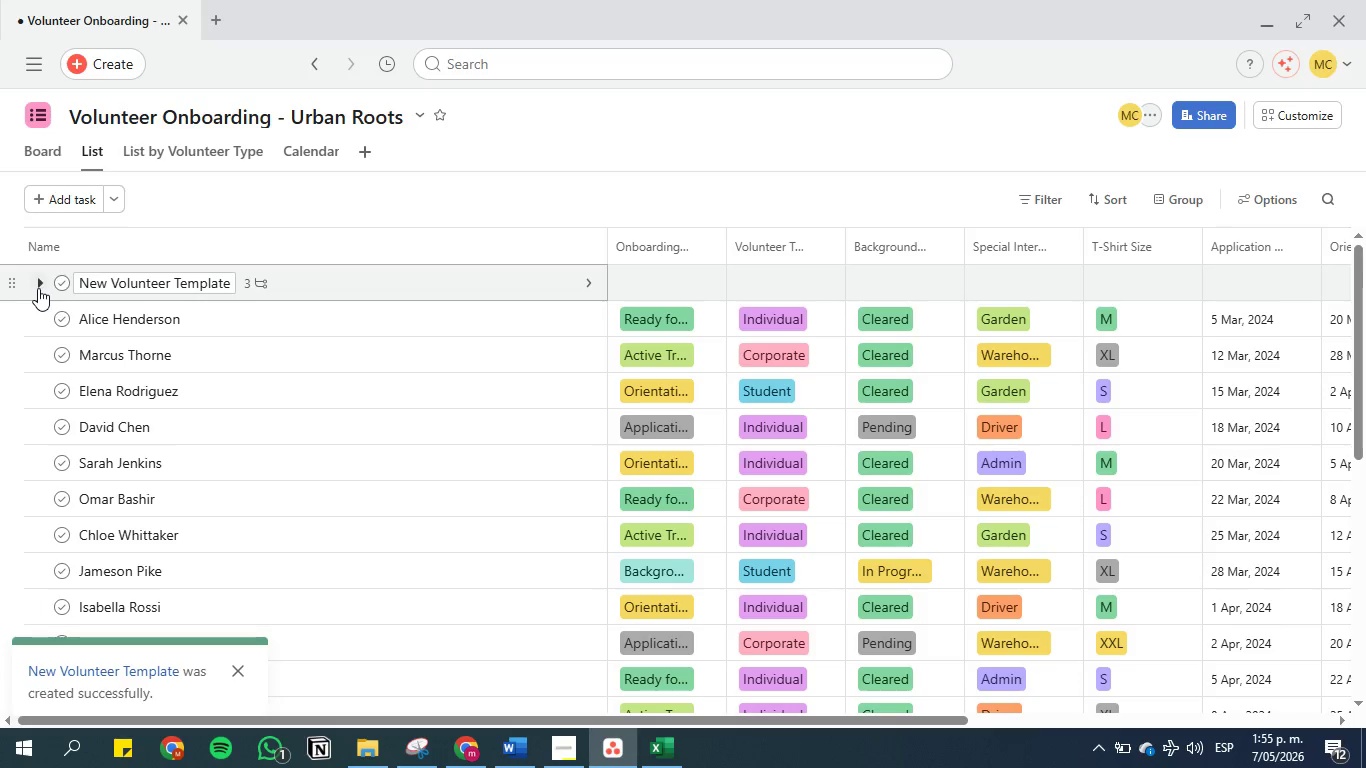 
right_click([14, 284])
 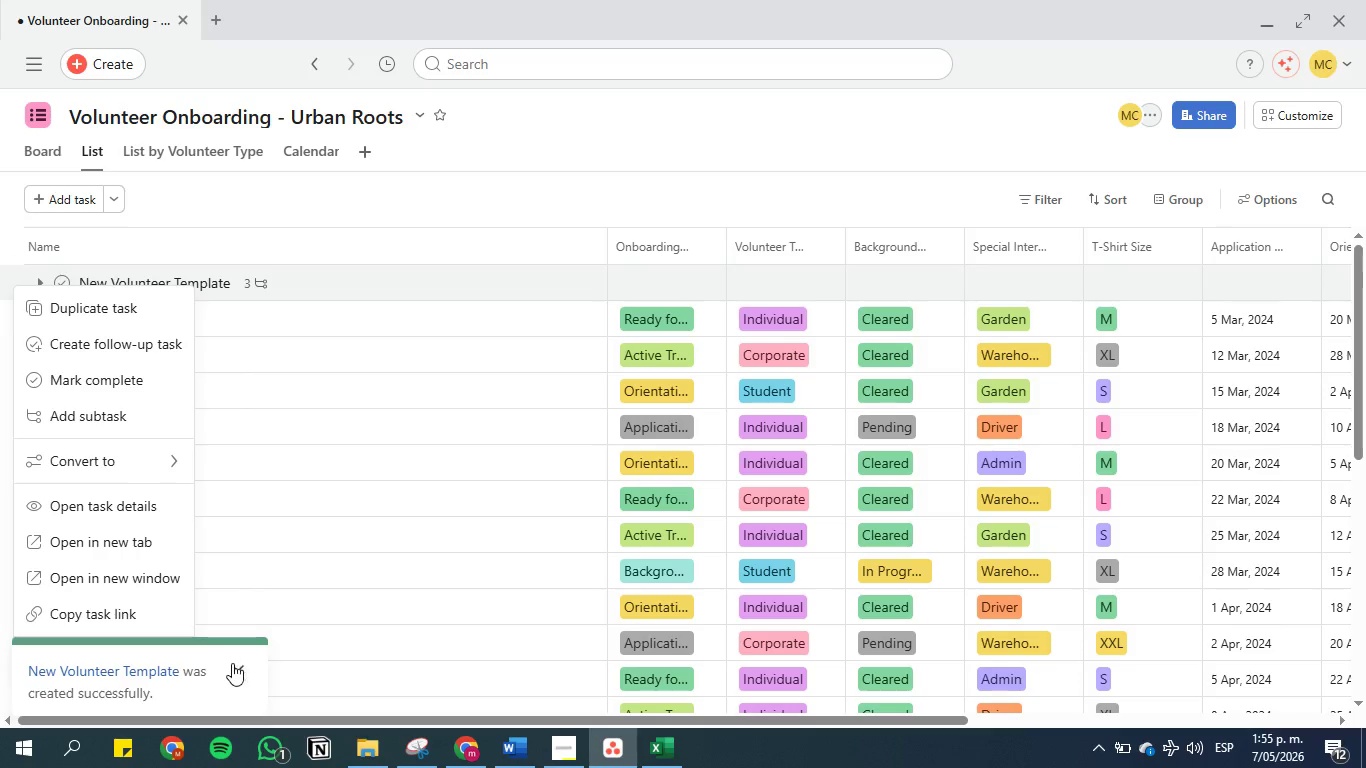 
left_click([241, 672])
 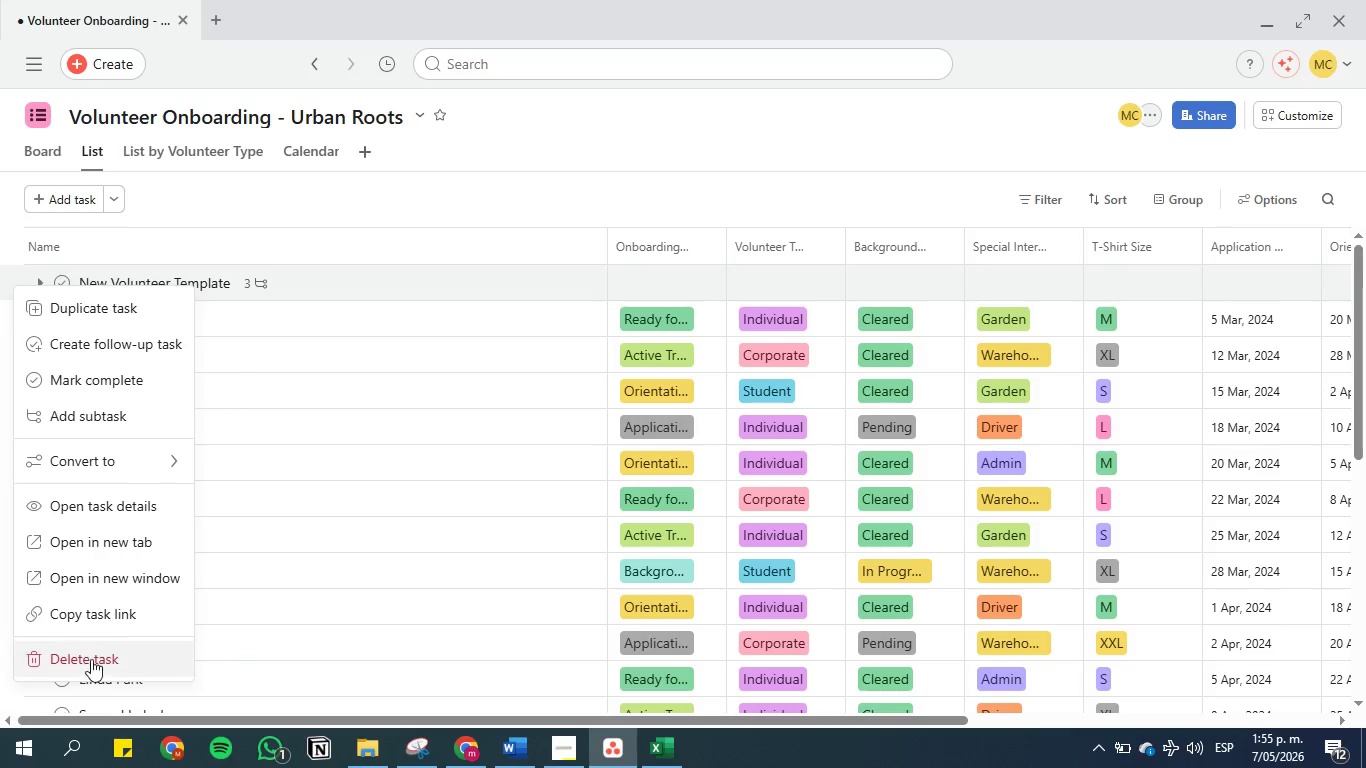 
left_click([91, 659])
 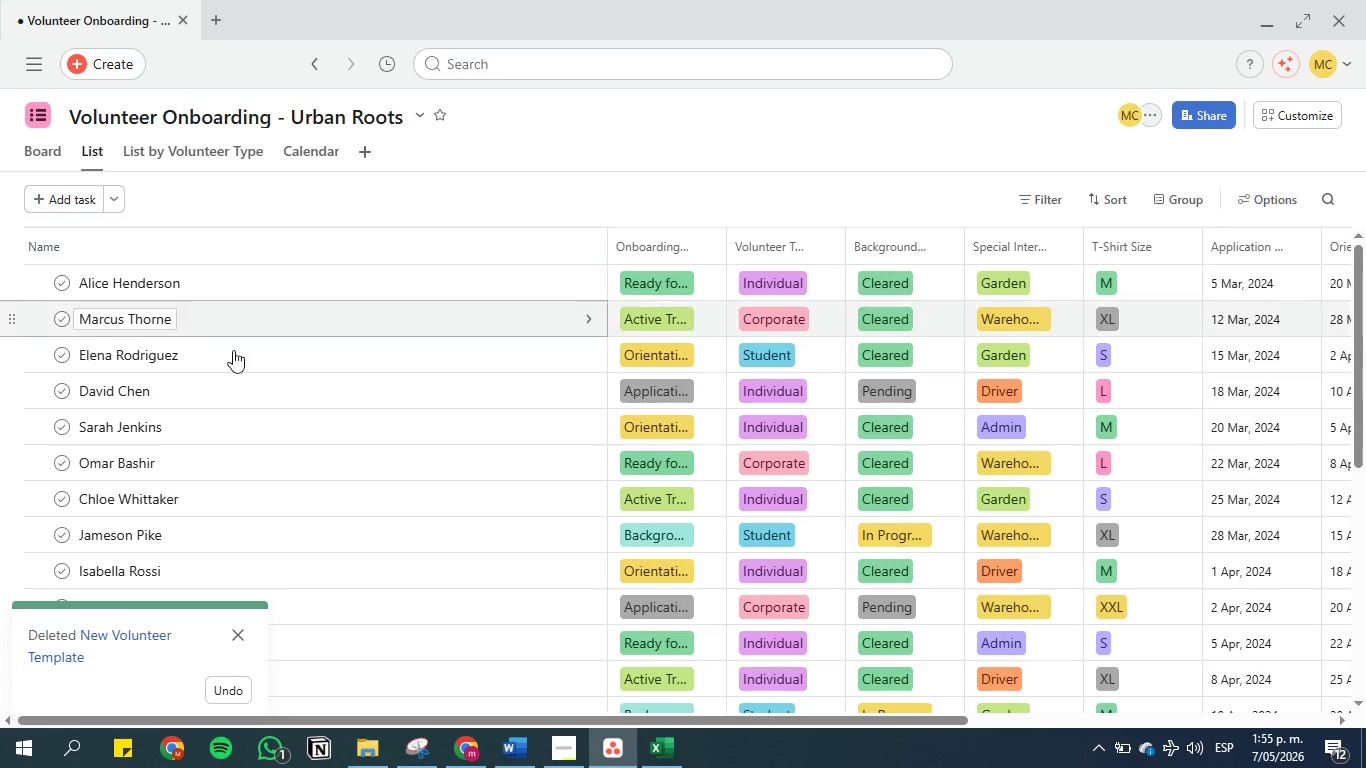 
scroll: coordinate [333, 492], scroll_direction: down, amount: 13.0
 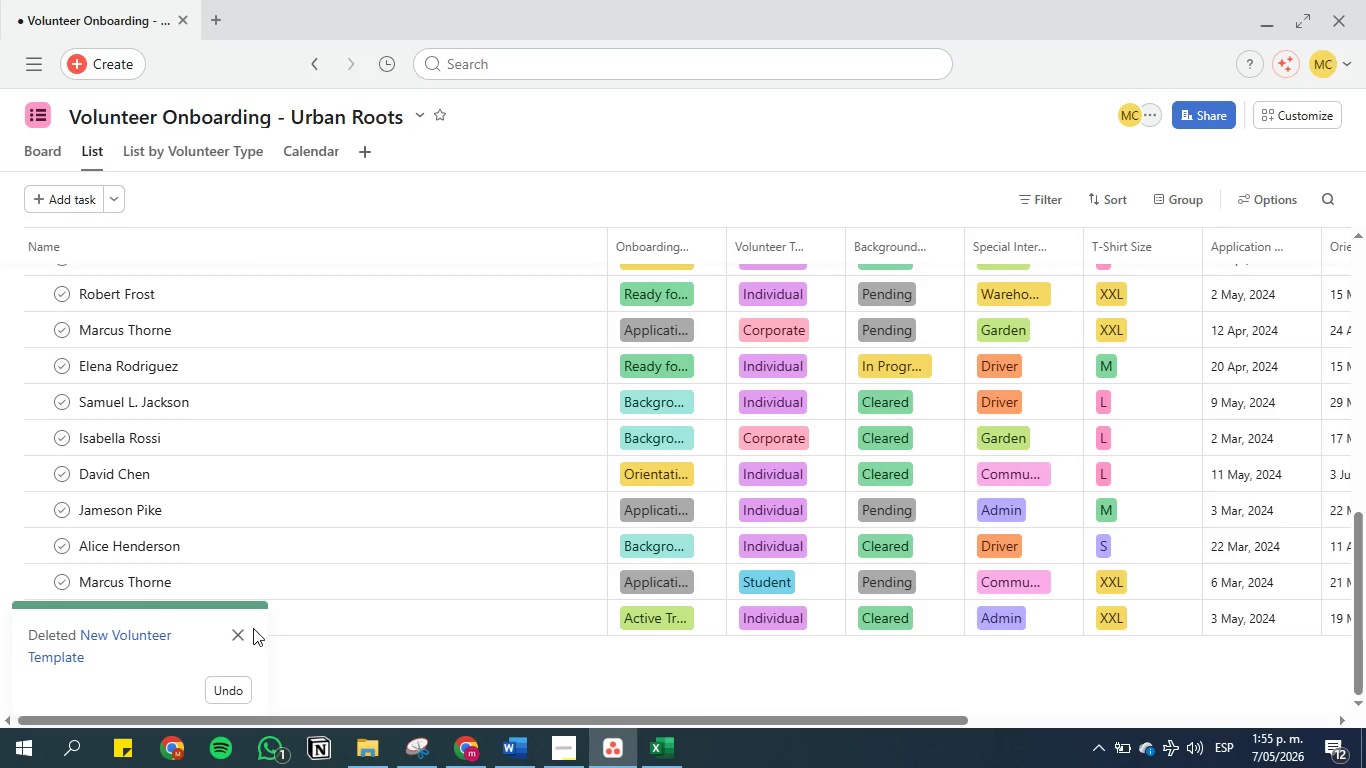 
left_click([239, 637])
 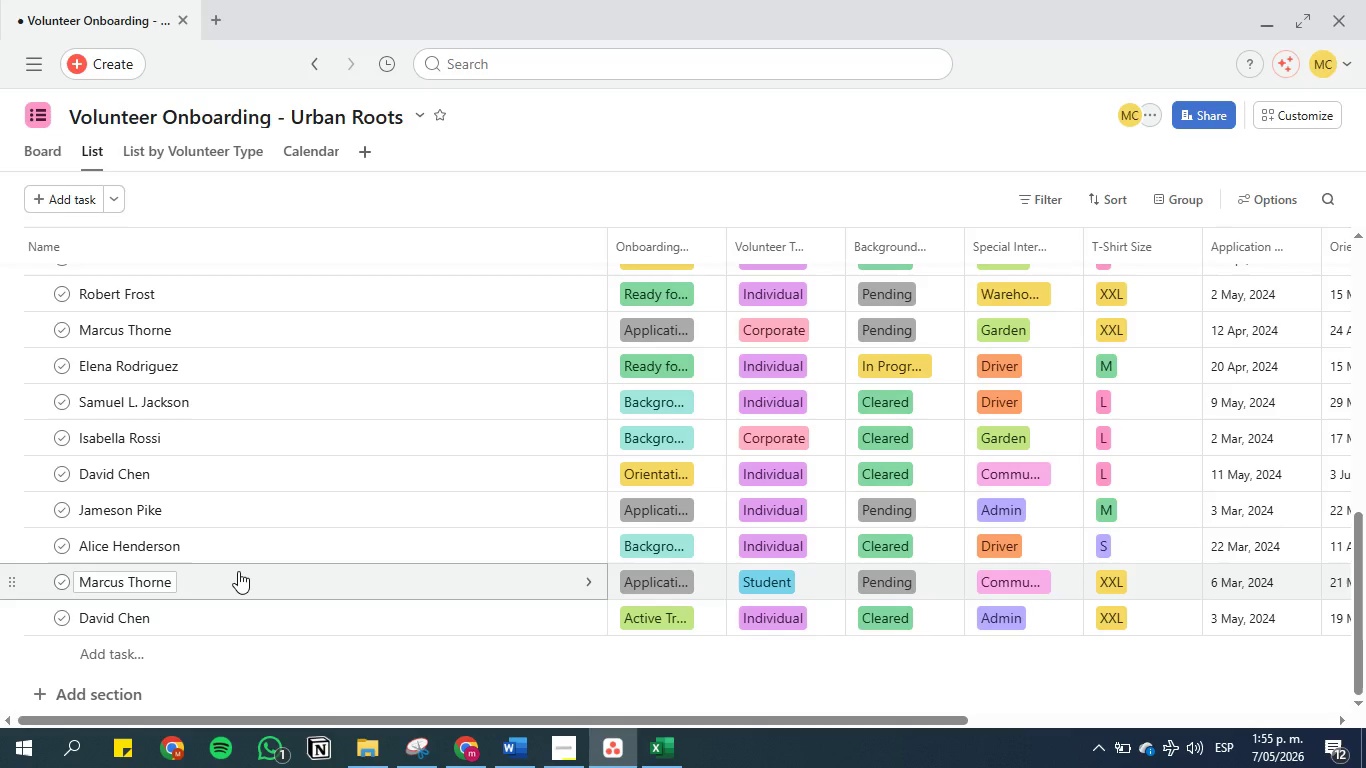 
scroll: coordinate [232, 522], scroll_direction: up, amount: 24.0
 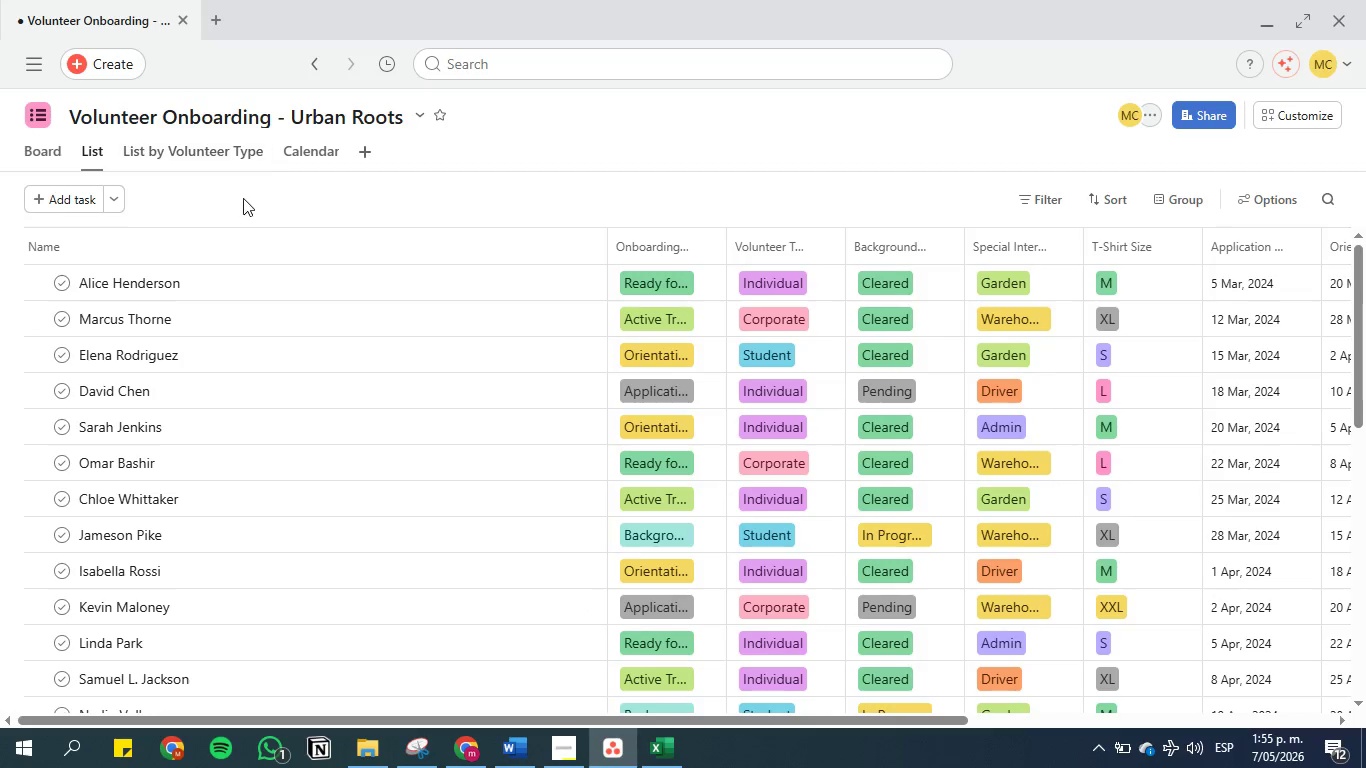 
left_click([243, 198])
 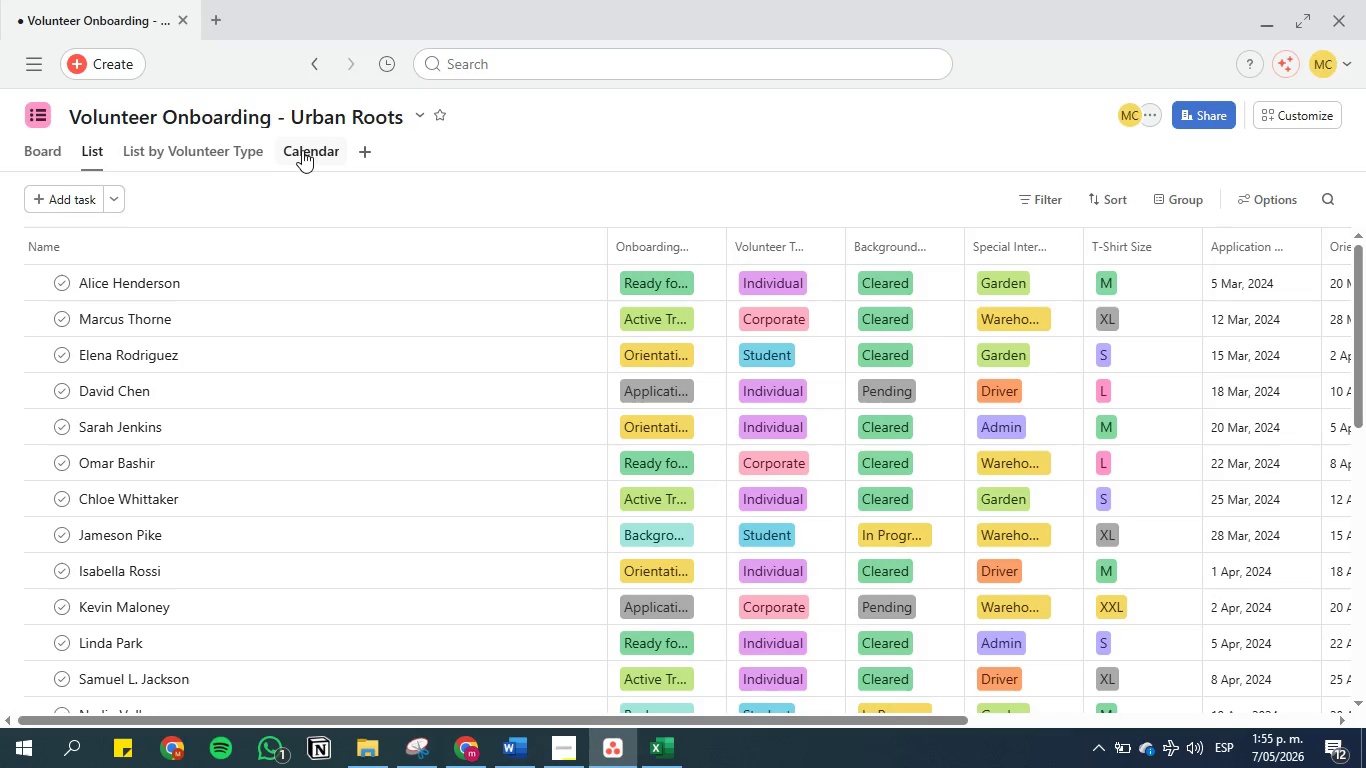 
left_click([305, 150])
 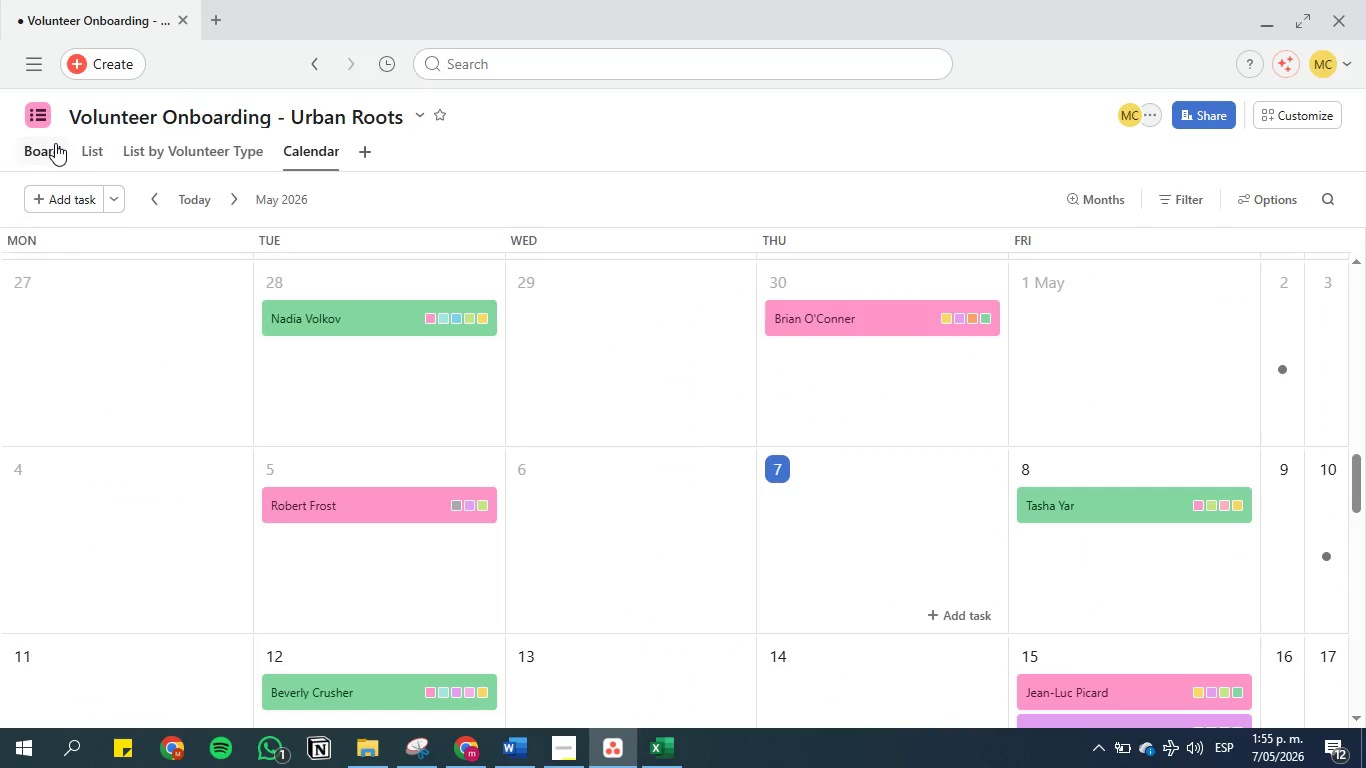 
left_click([49, 144])
 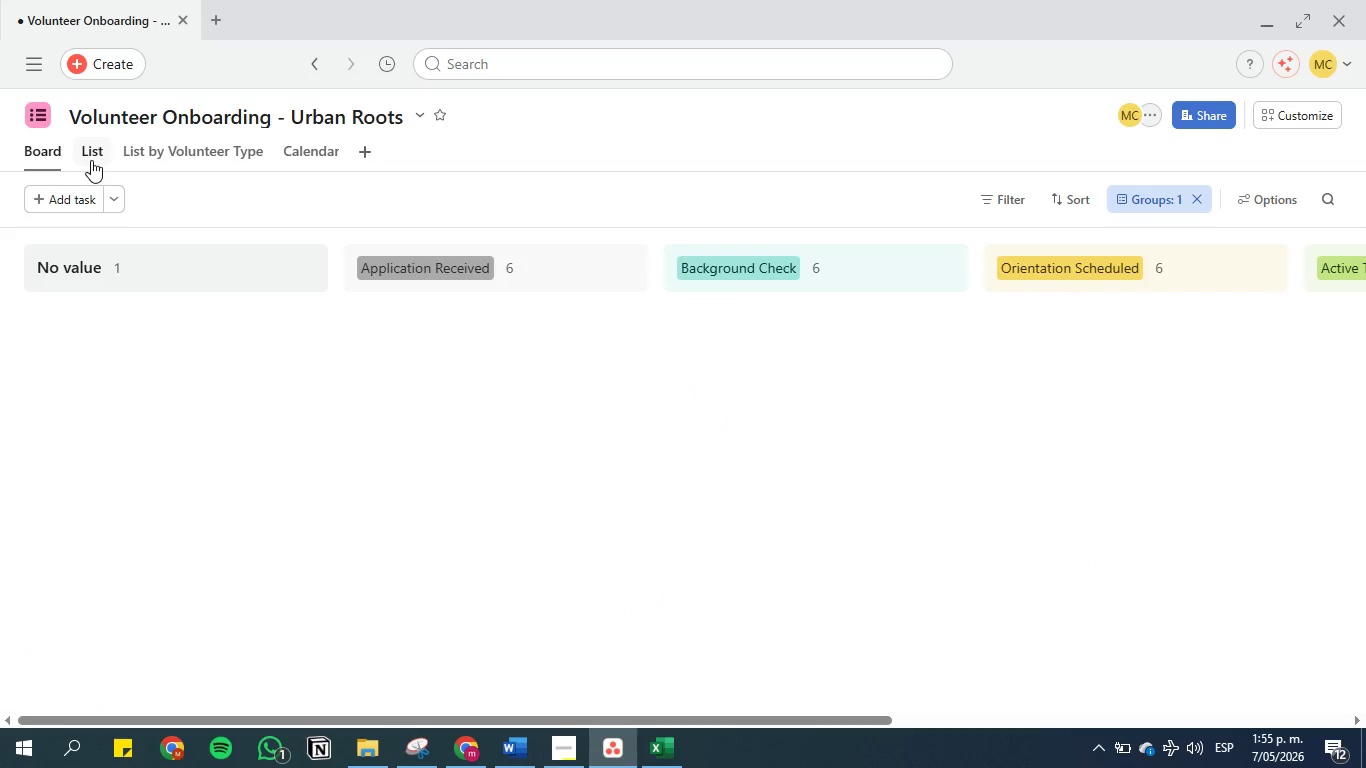 
left_click([93, 159])
 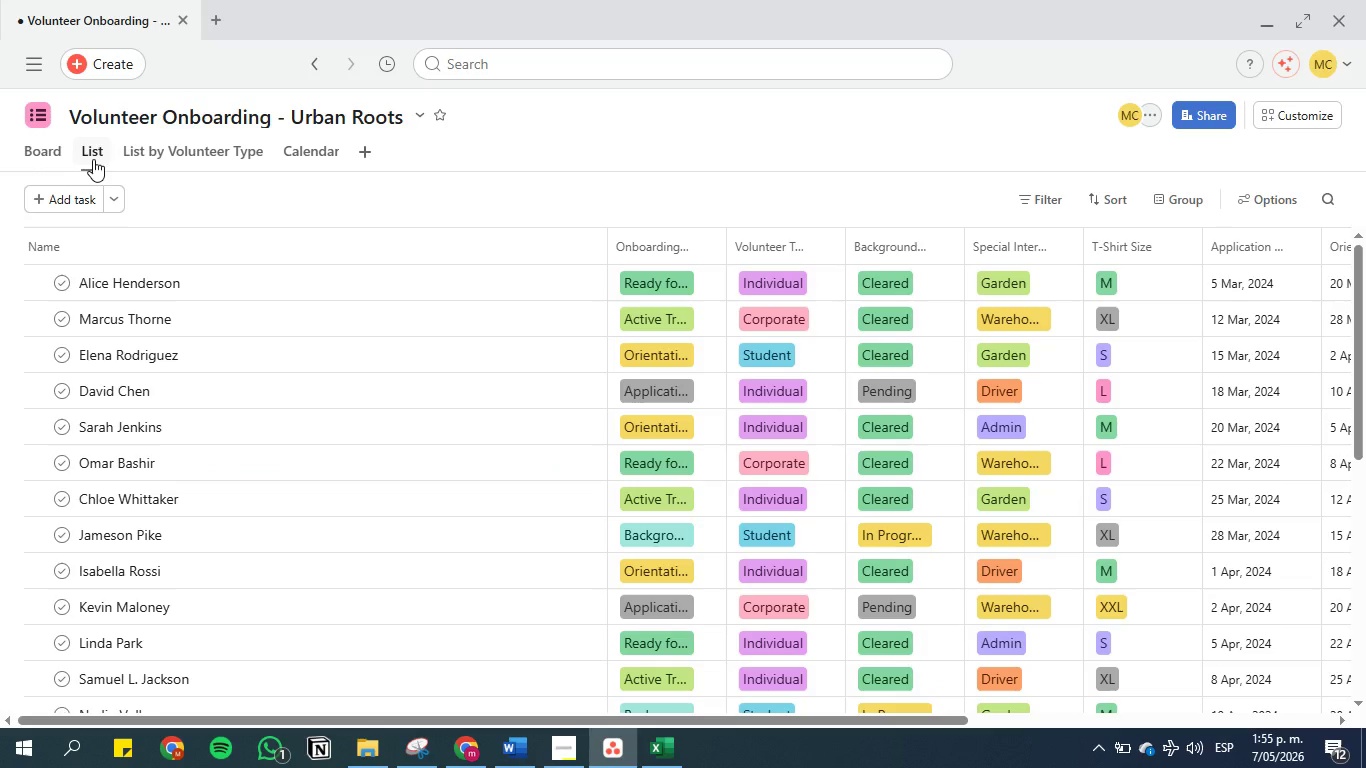 
left_click([50, 148])
 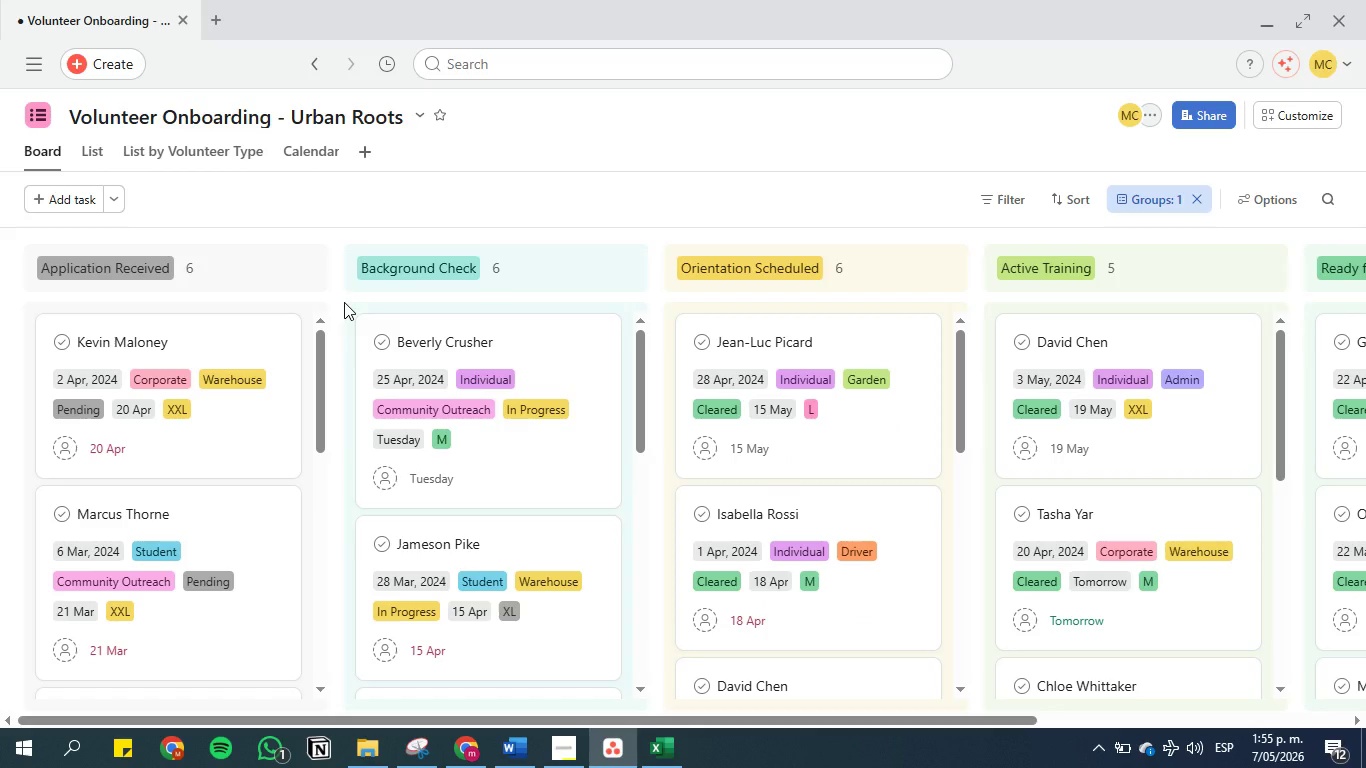 
wait(7.58)
 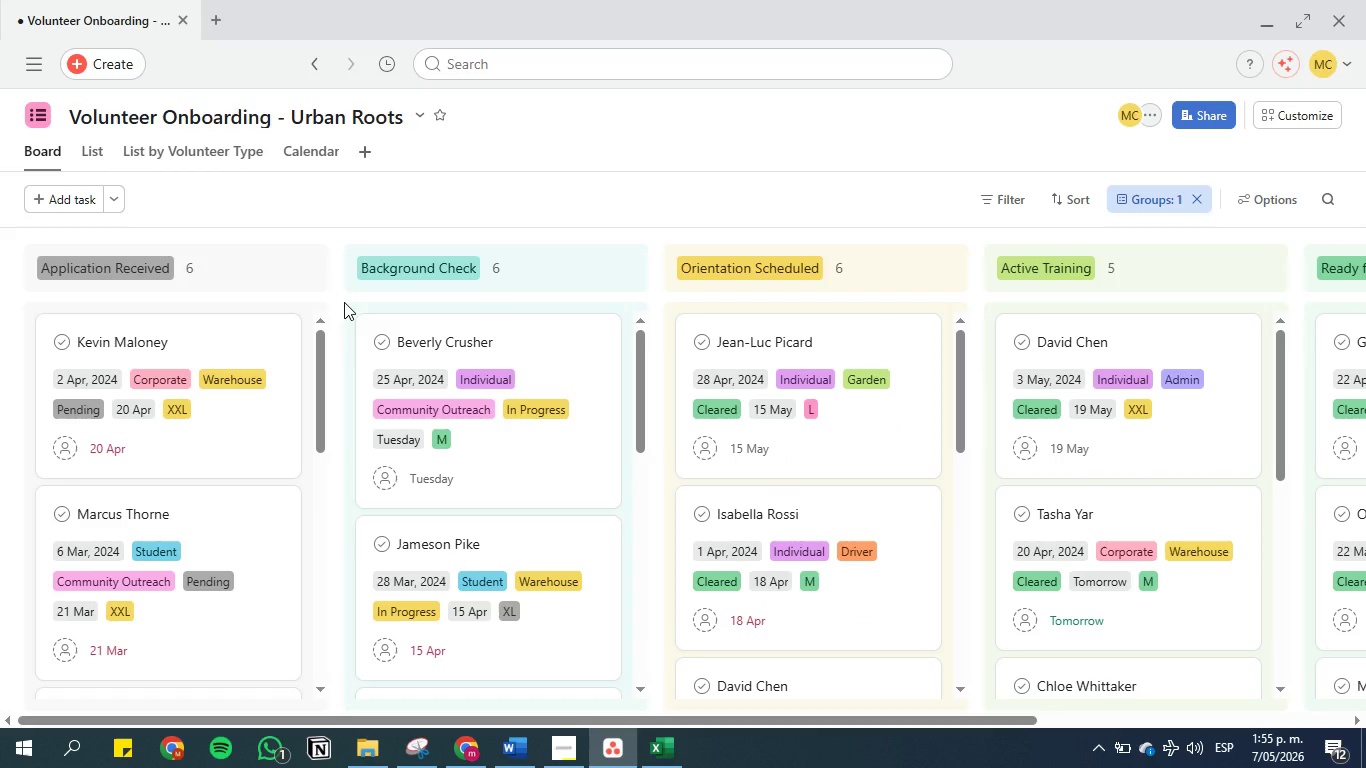 
left_click([98, 156])
 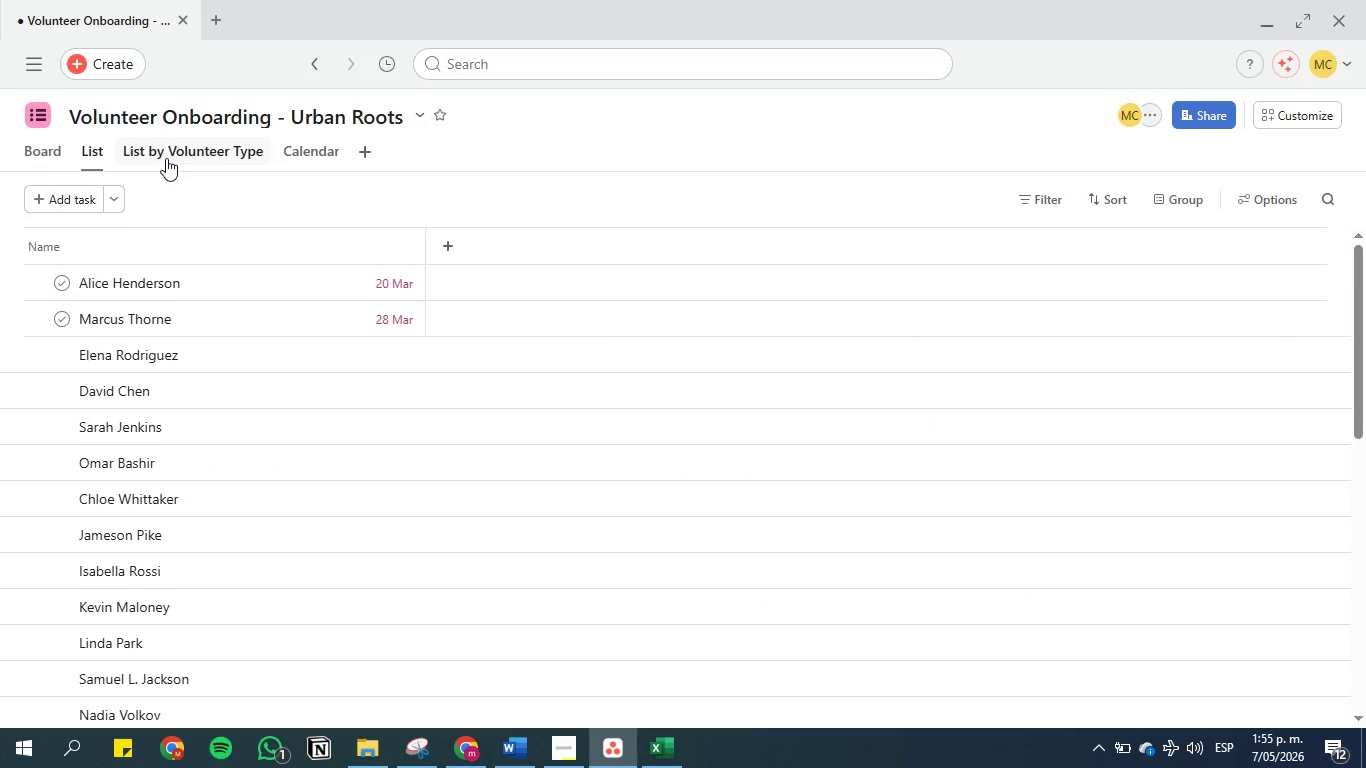 
left_click([166, 158])
 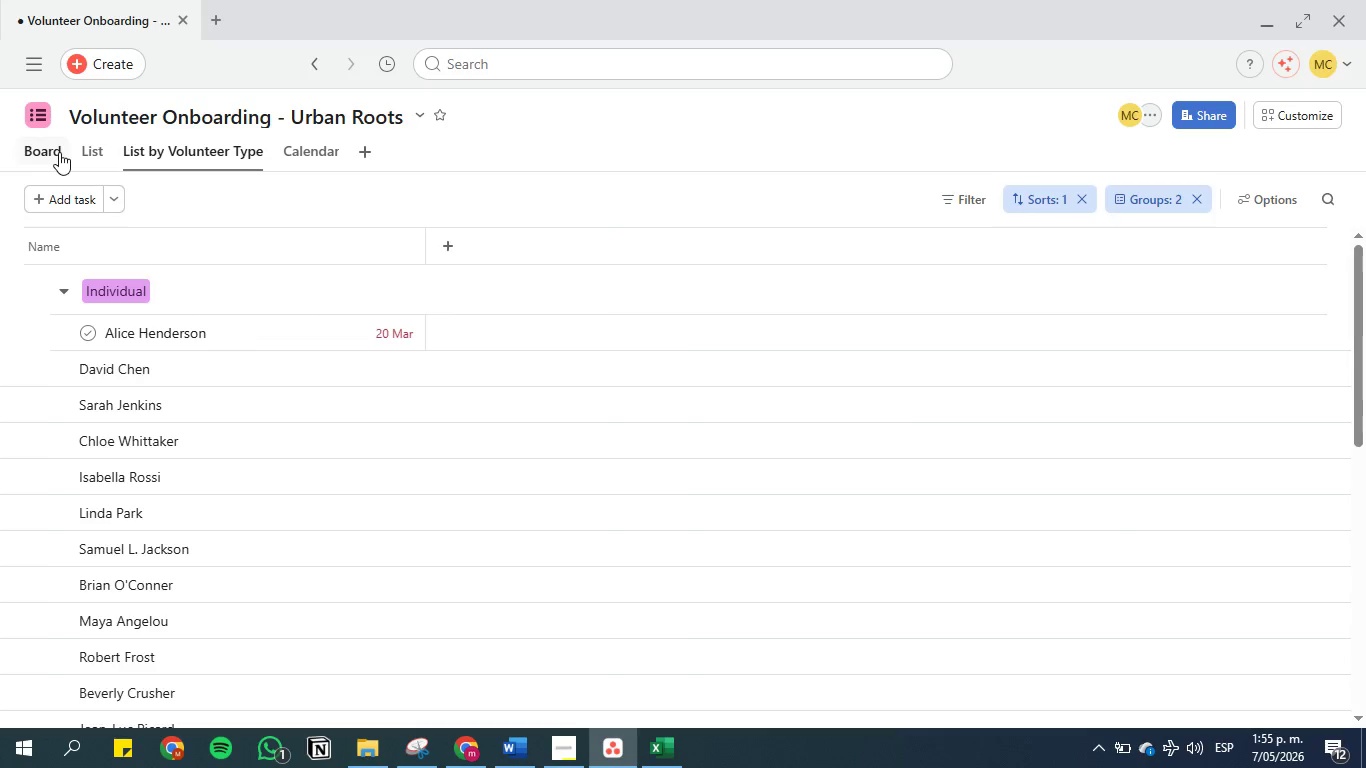 
left_click([59, 152])
 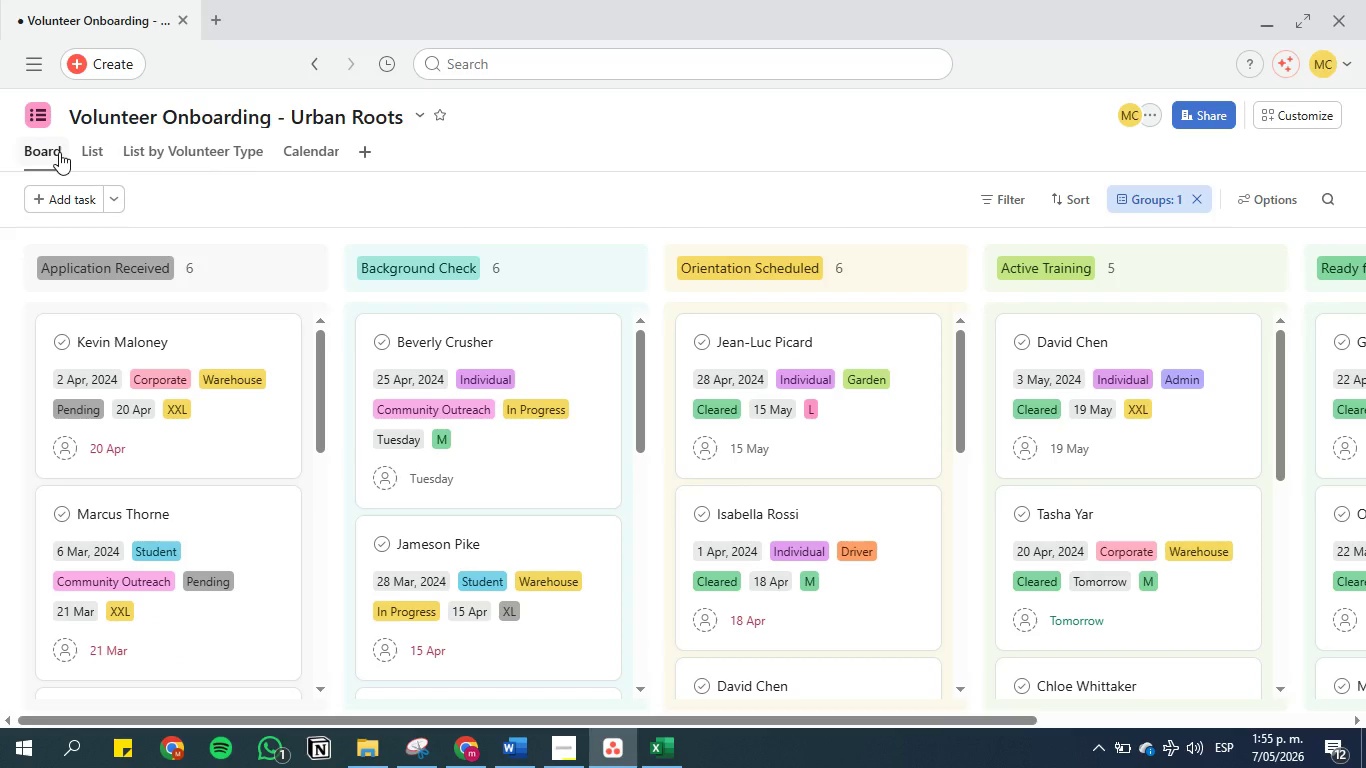 
wait(8.56)
 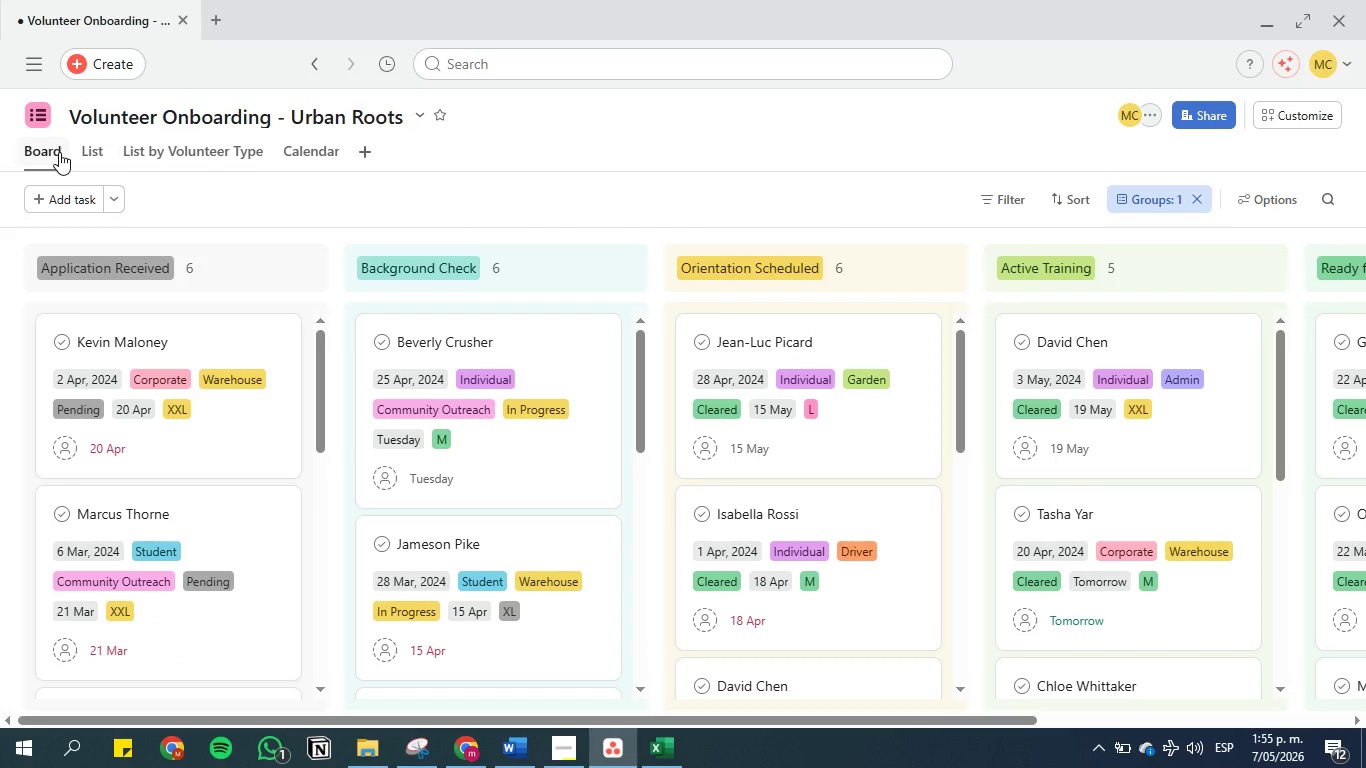 
left_click([565, 752])